 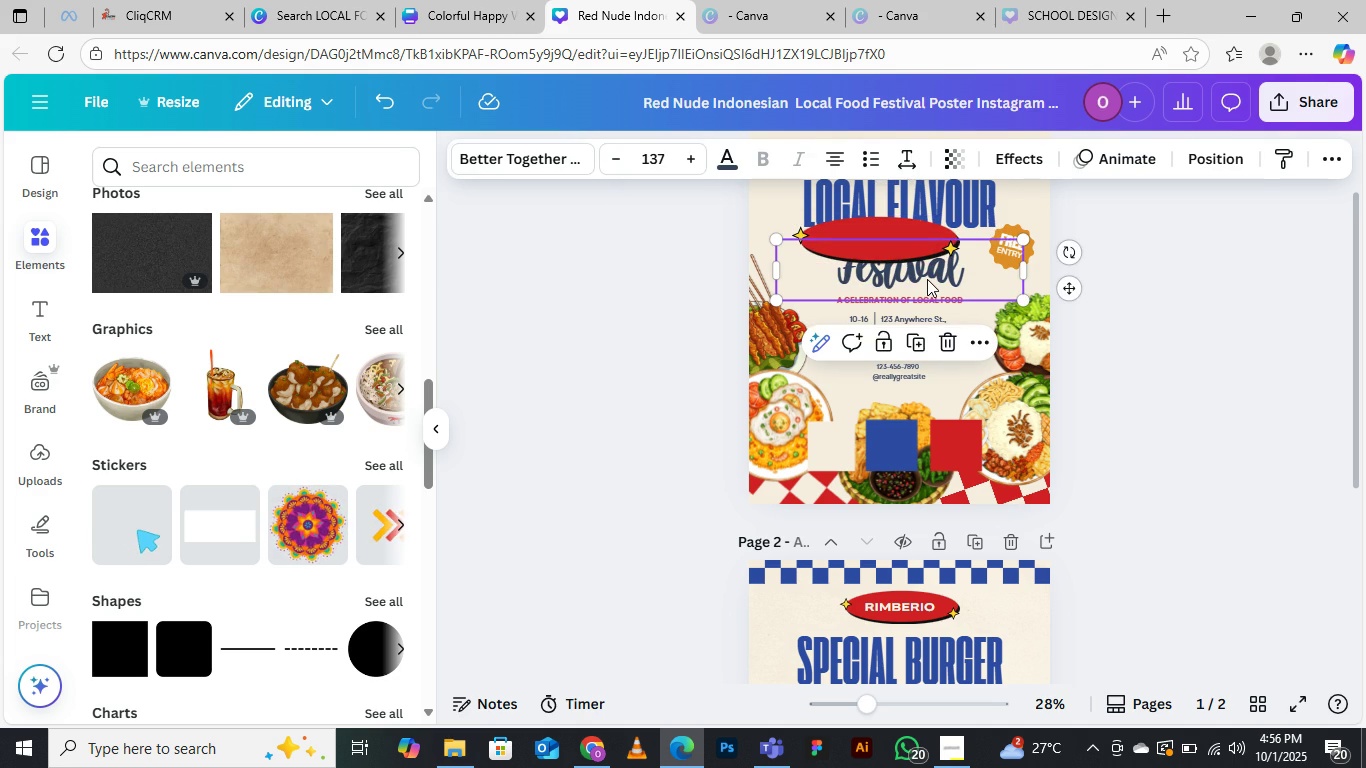 
key(Delete)
 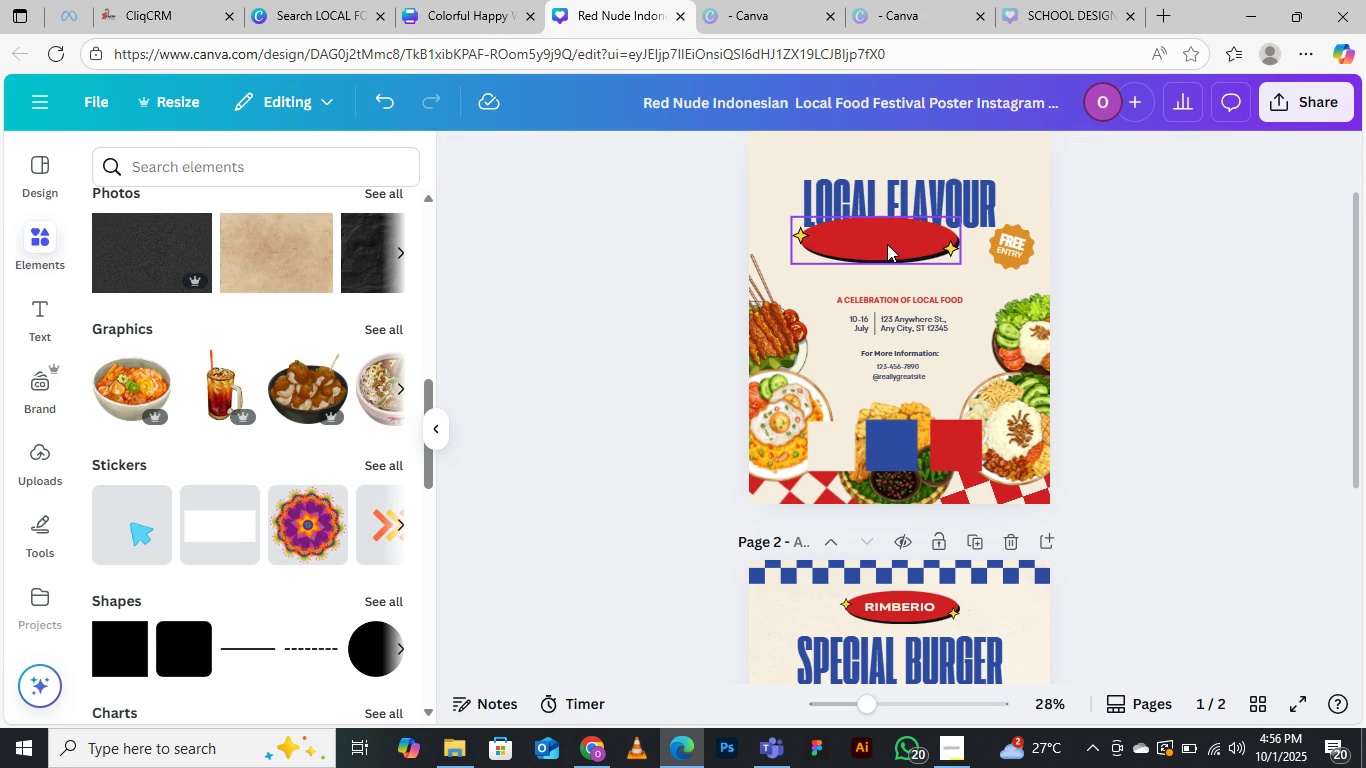 
left_click([887, 244])
 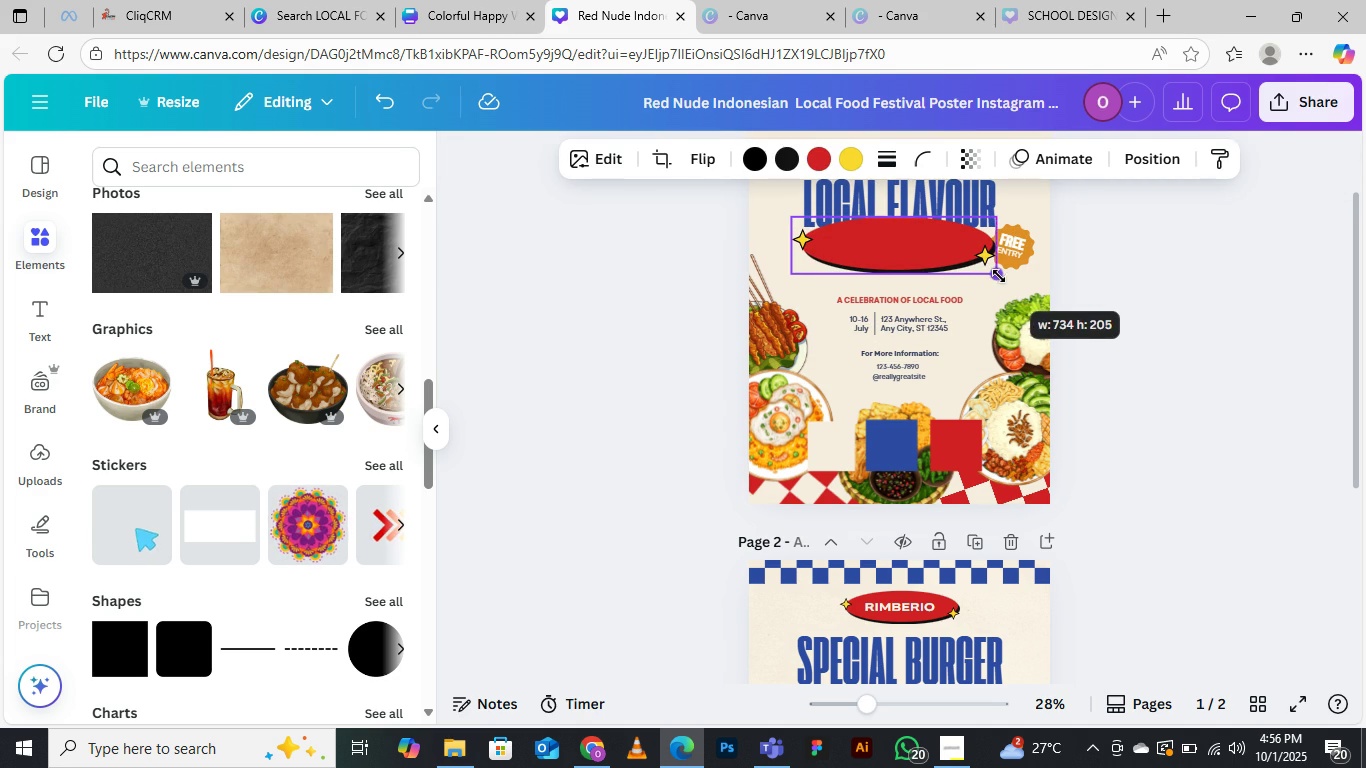 
mouse_move([913, 219])
 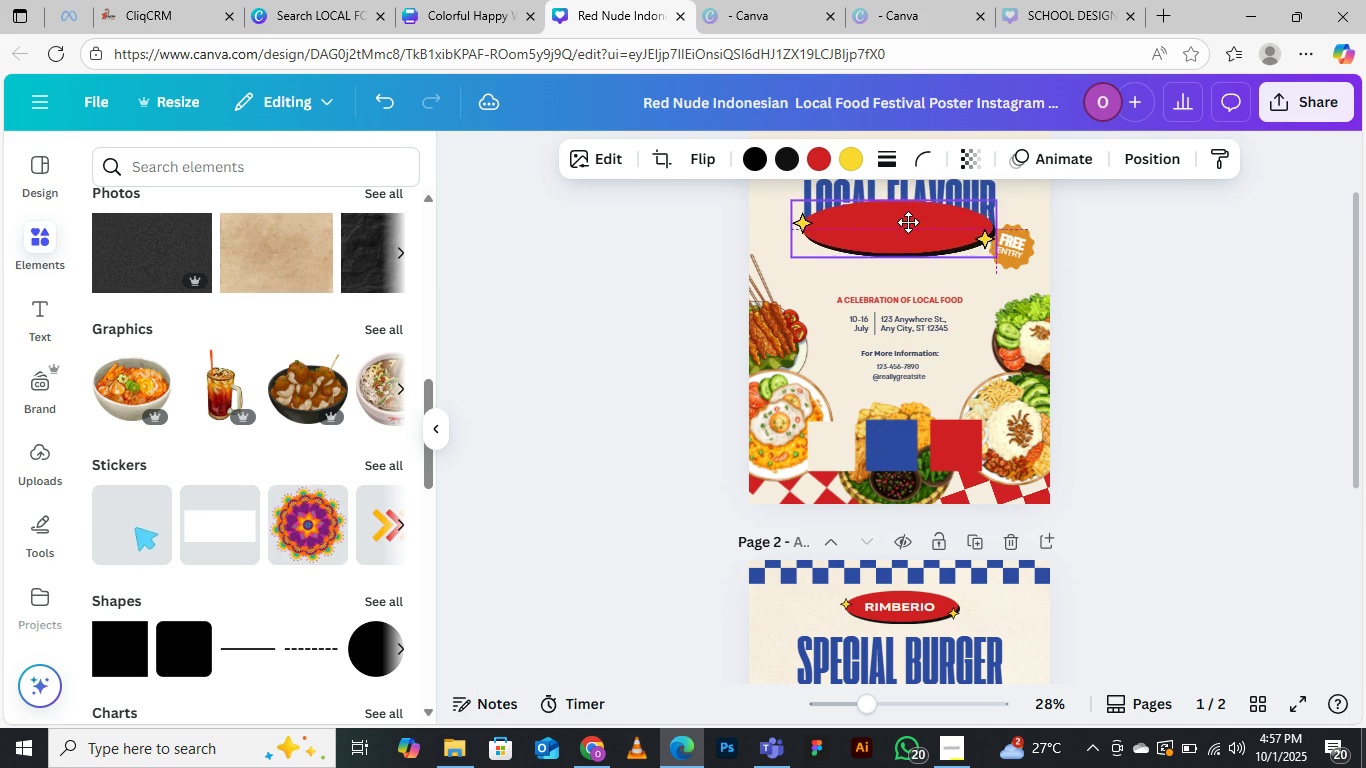 
wait(11.59)
 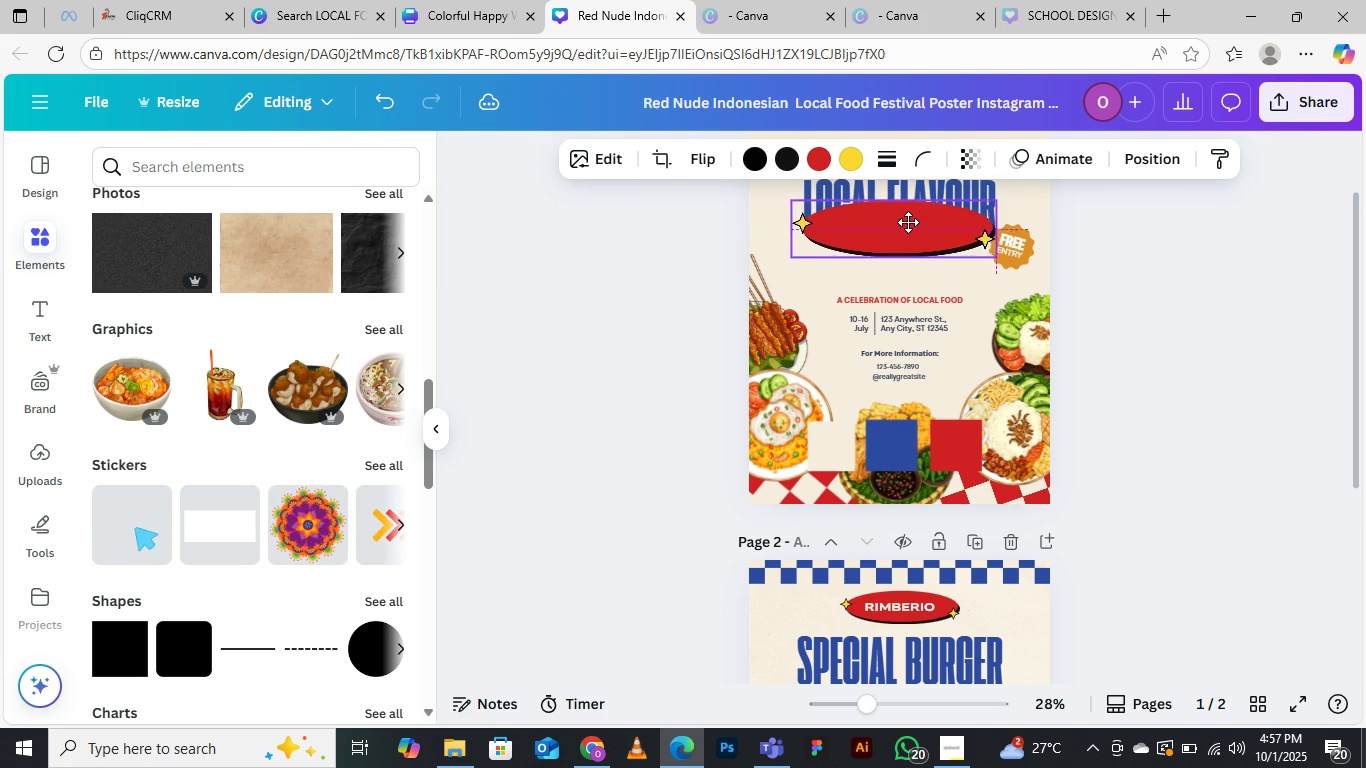 
scroll: coordinate [914, 254], scroll_direction: up, amount: 1.0
 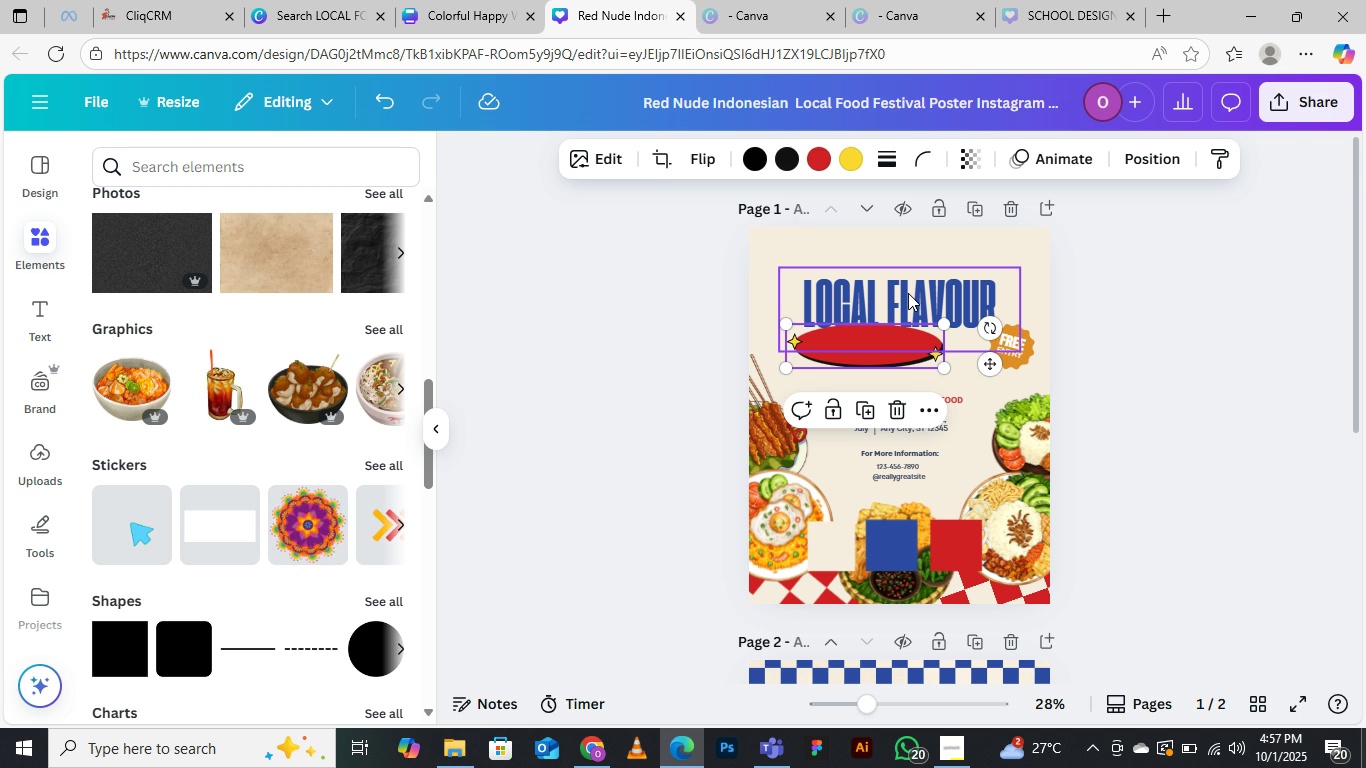 
double_click([908, 293])